 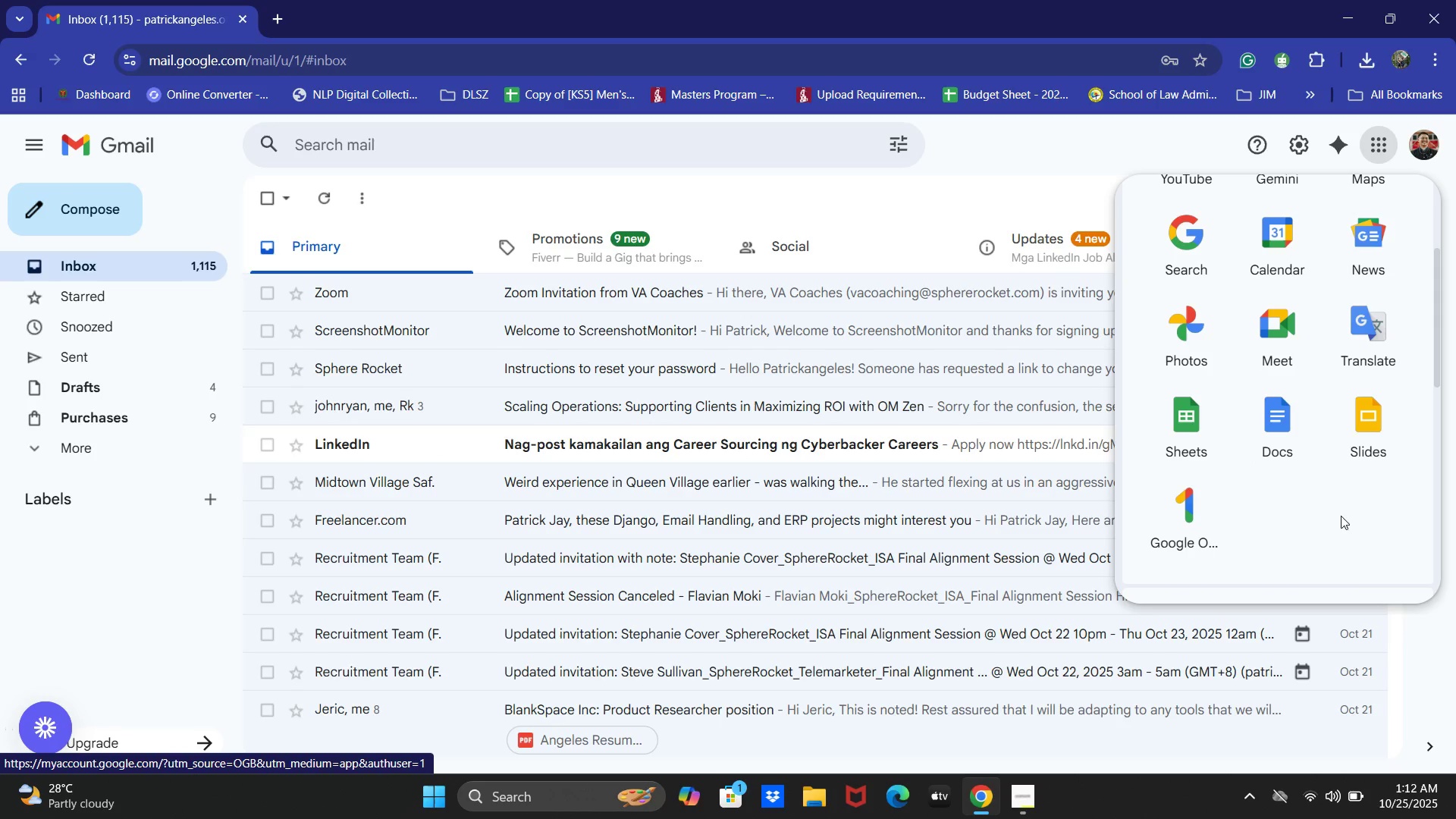 
left_click([1374, 420])
 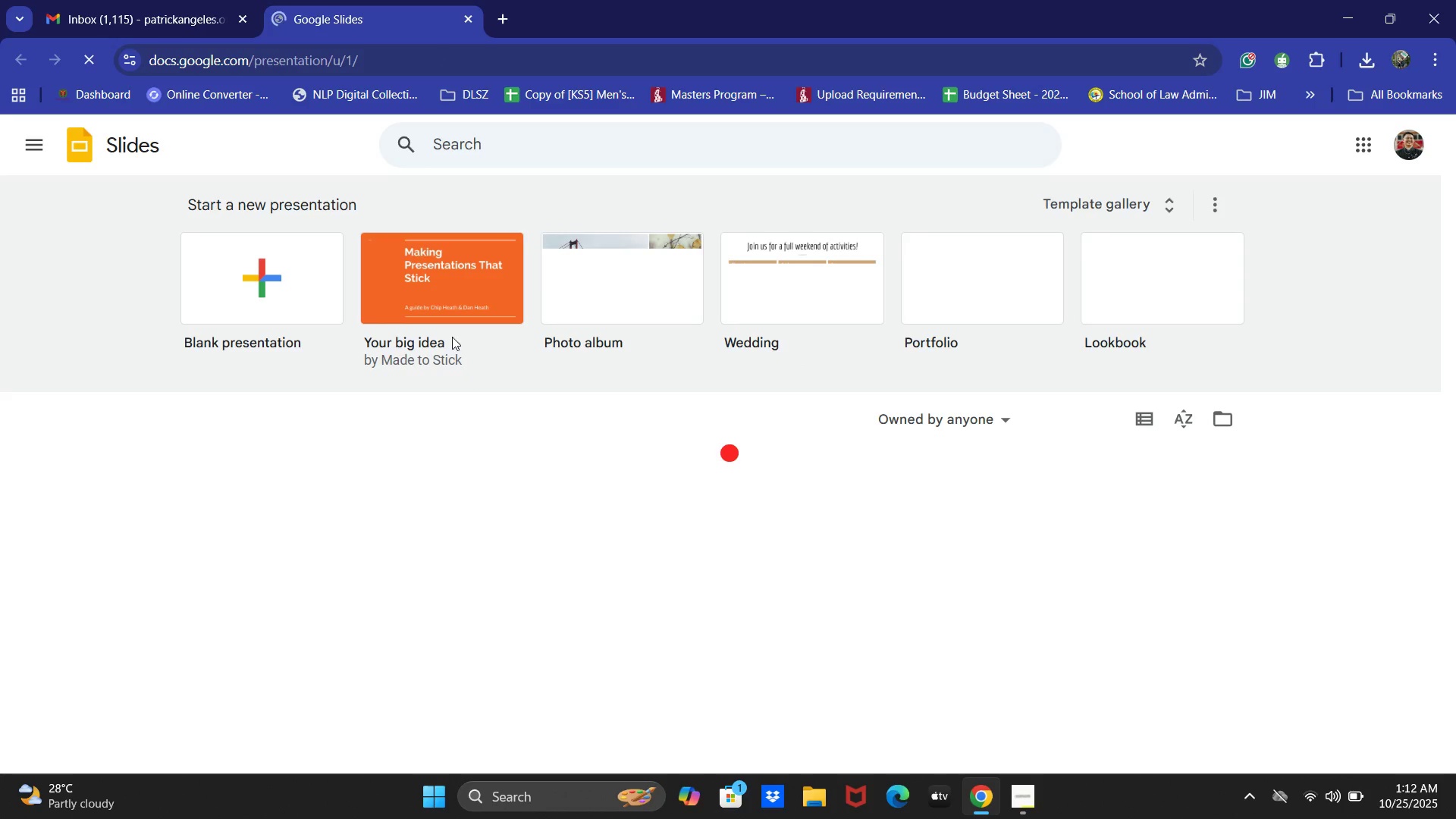 
left_click([262, 291])
 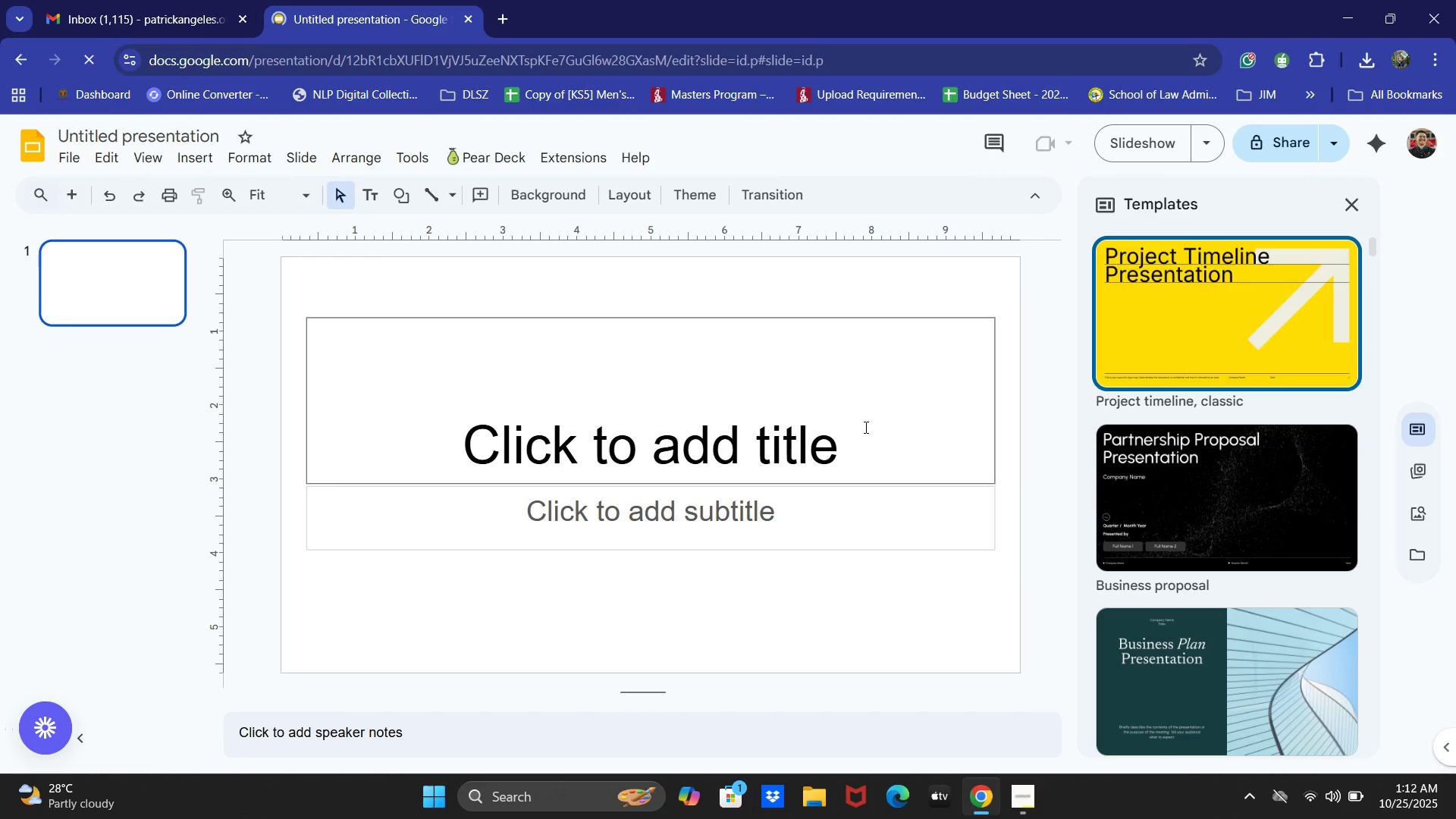 
wait(17.46)
 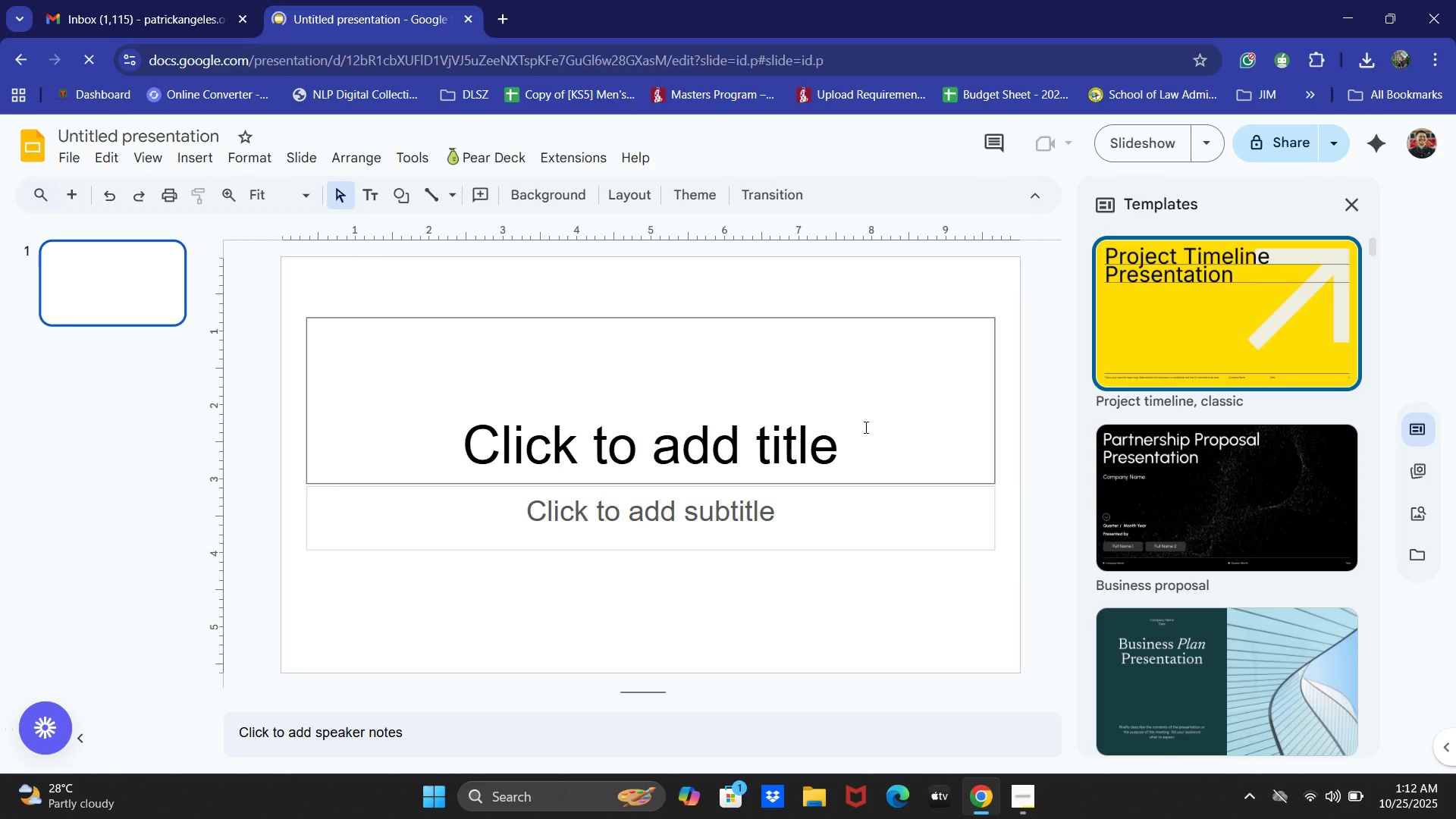 
left_click([661, 321])
 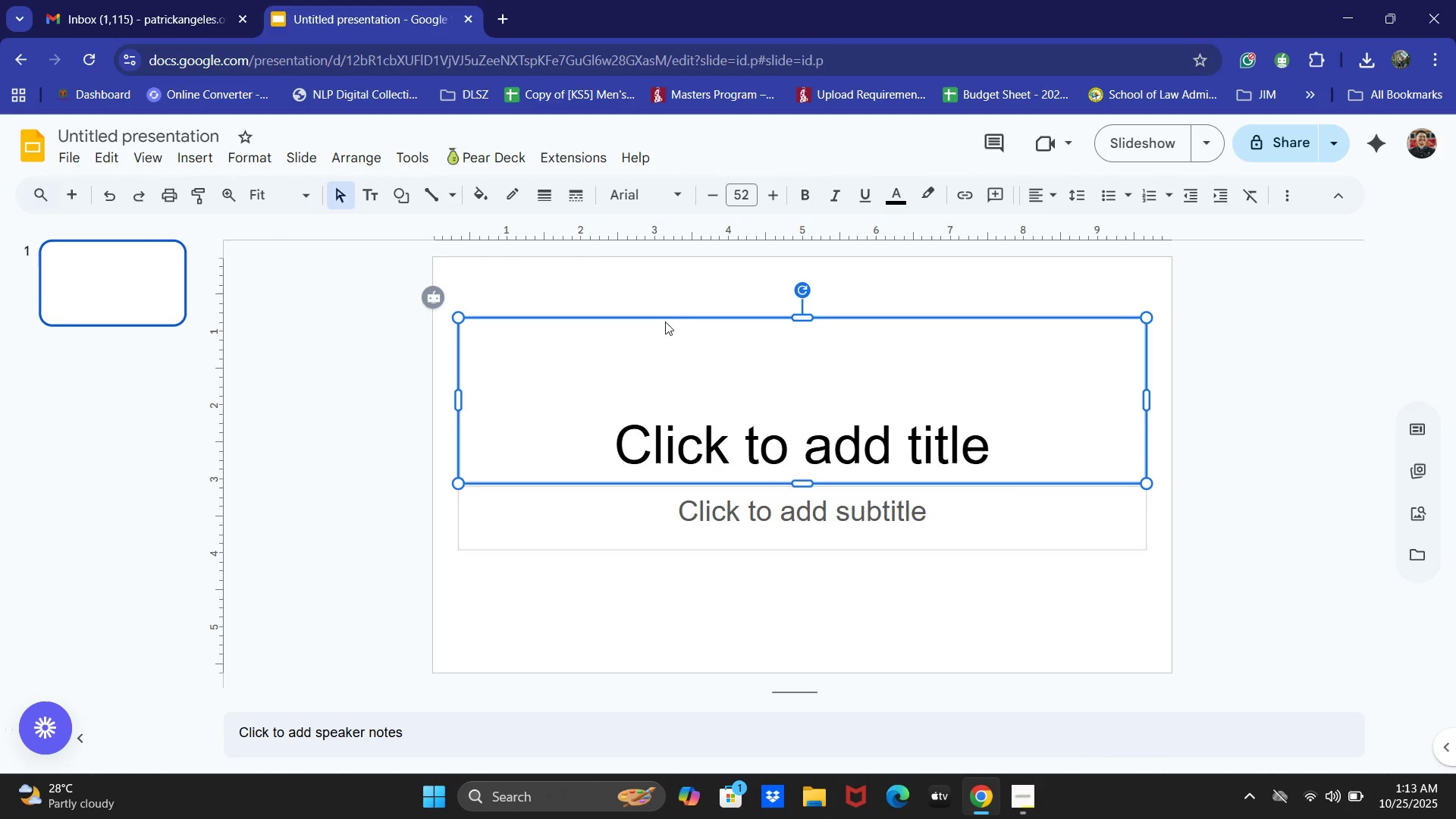 
key(Backspace)
 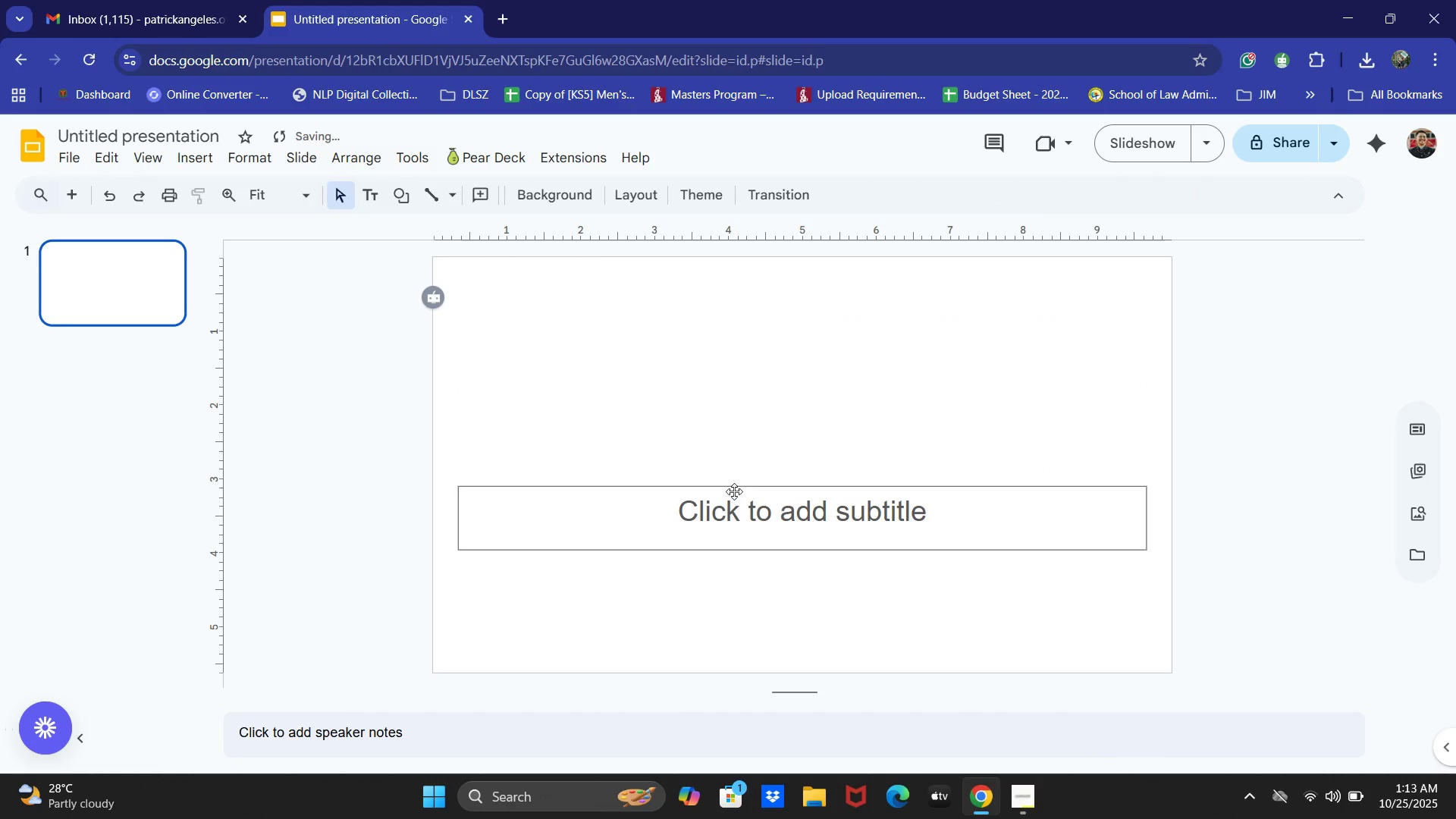 
left_click([734, 487])
 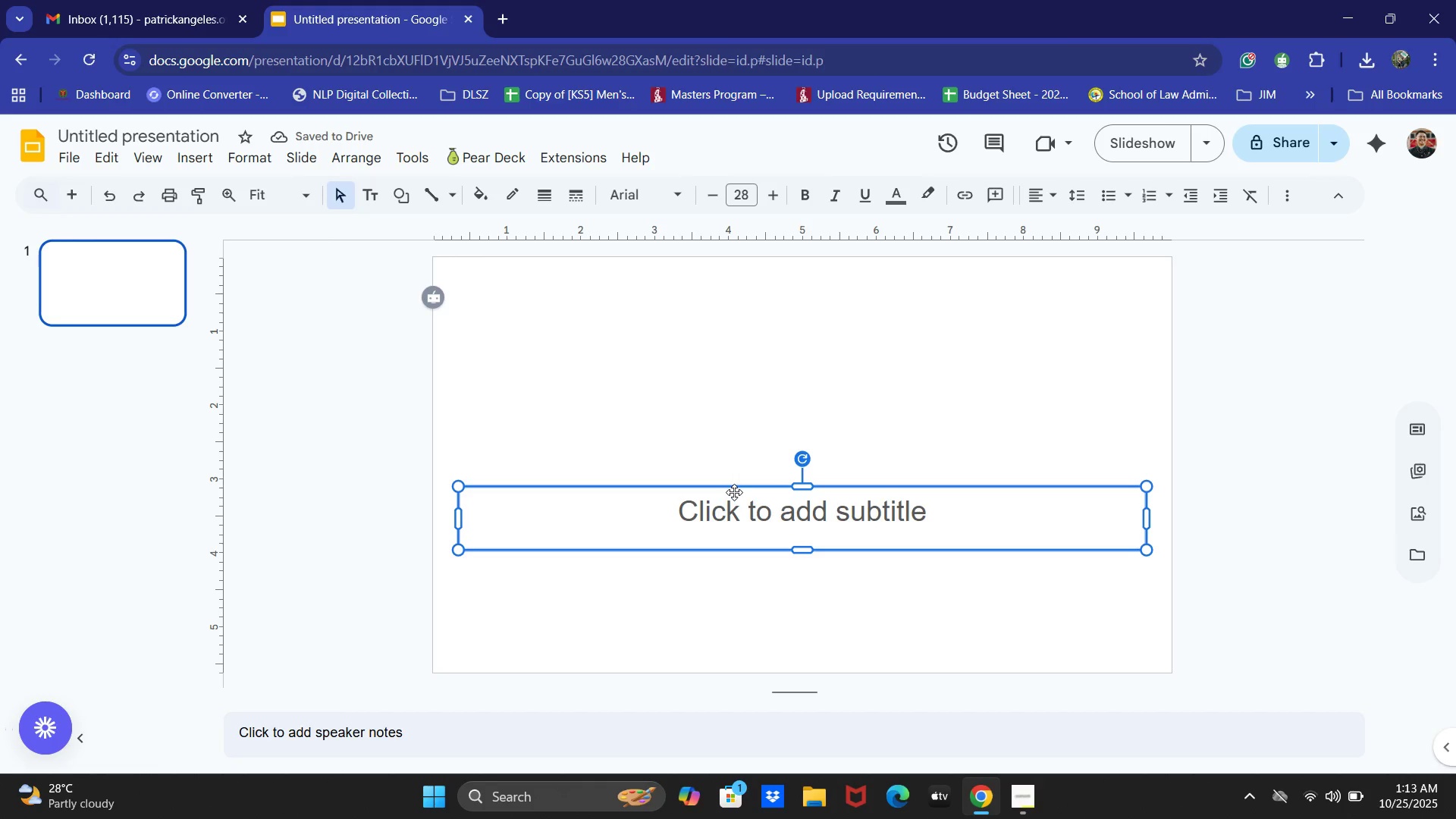 
key(Backspace)
 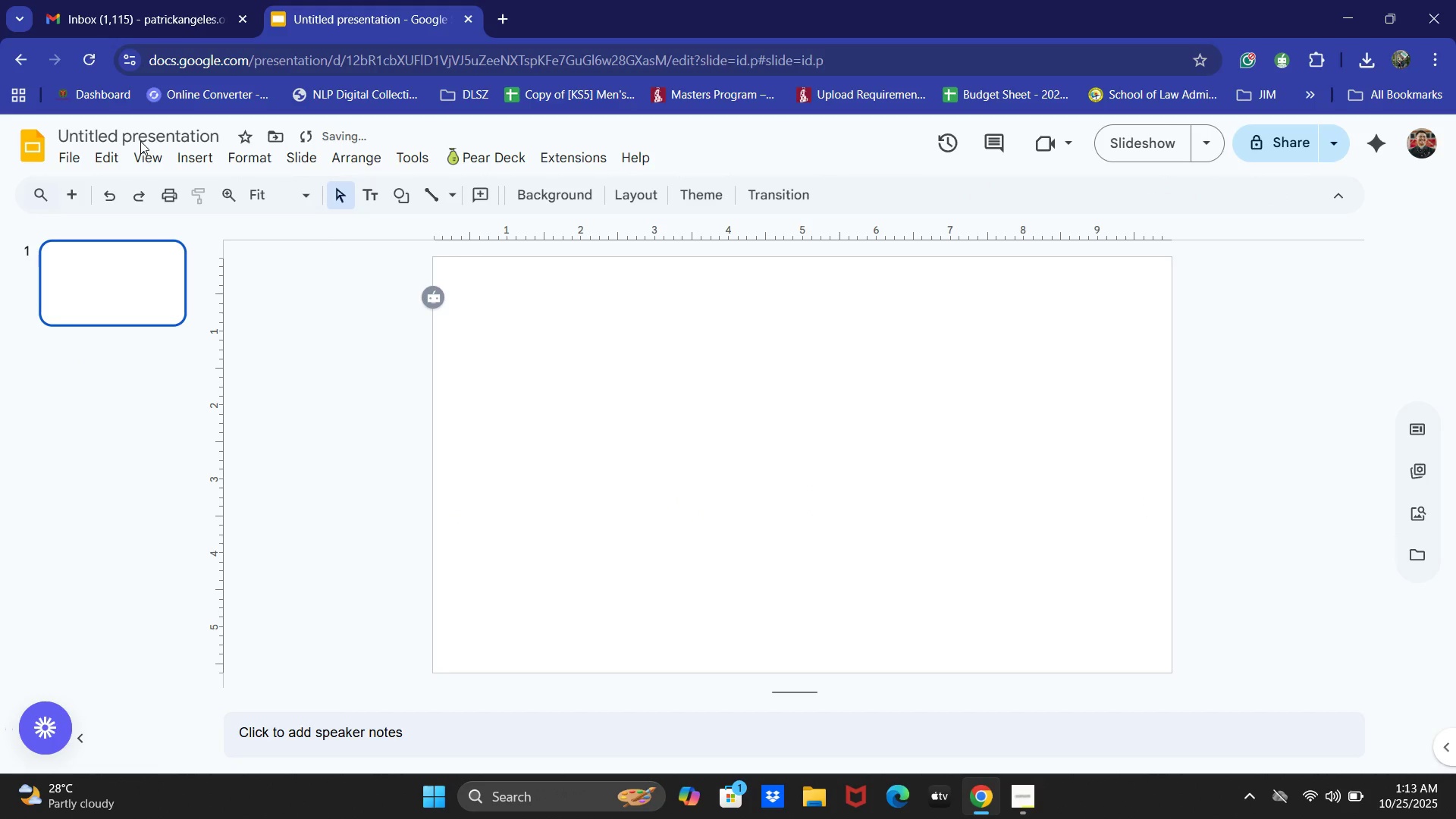 
left_click([513, 17])
 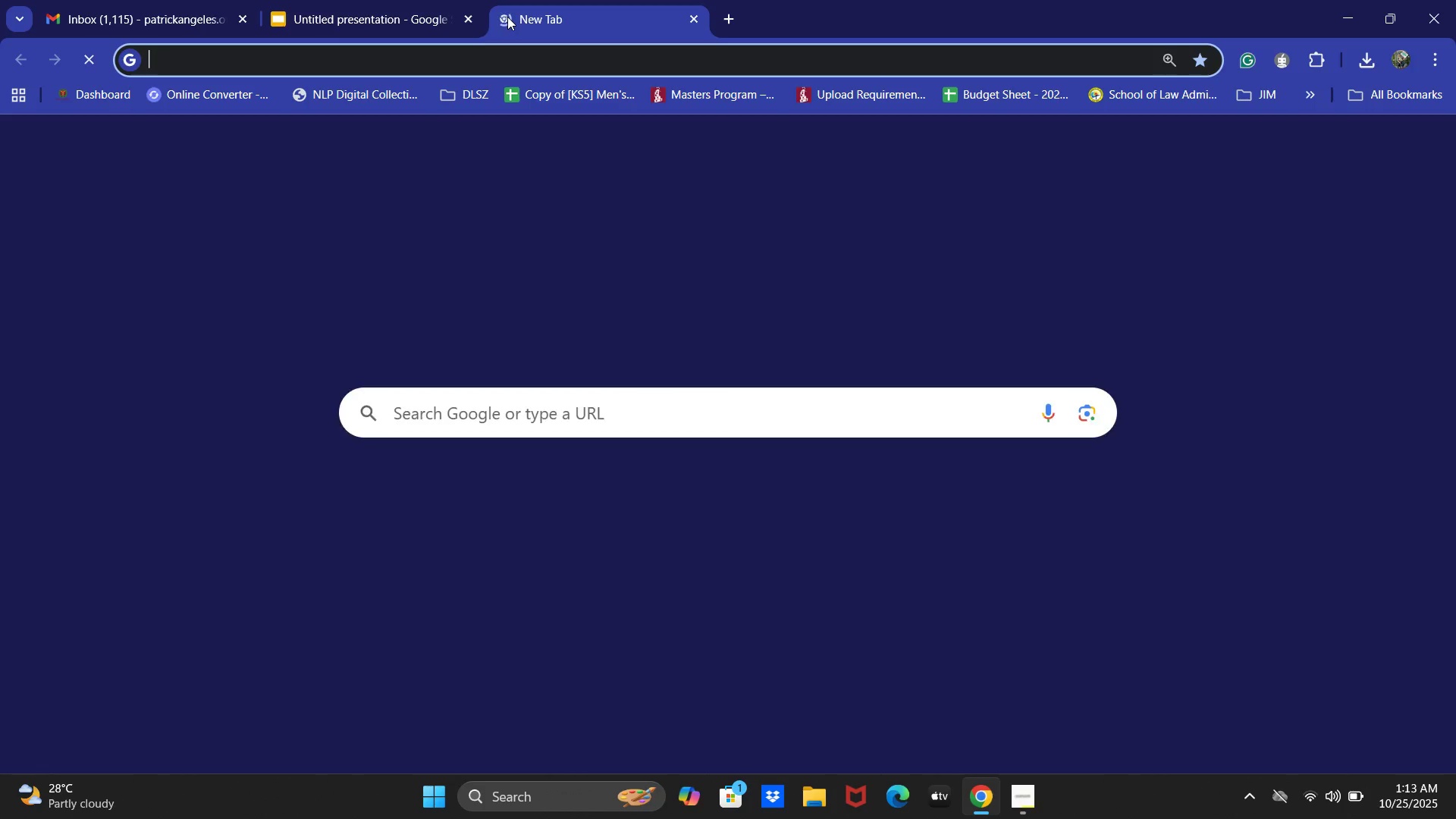 
type(Gem)
 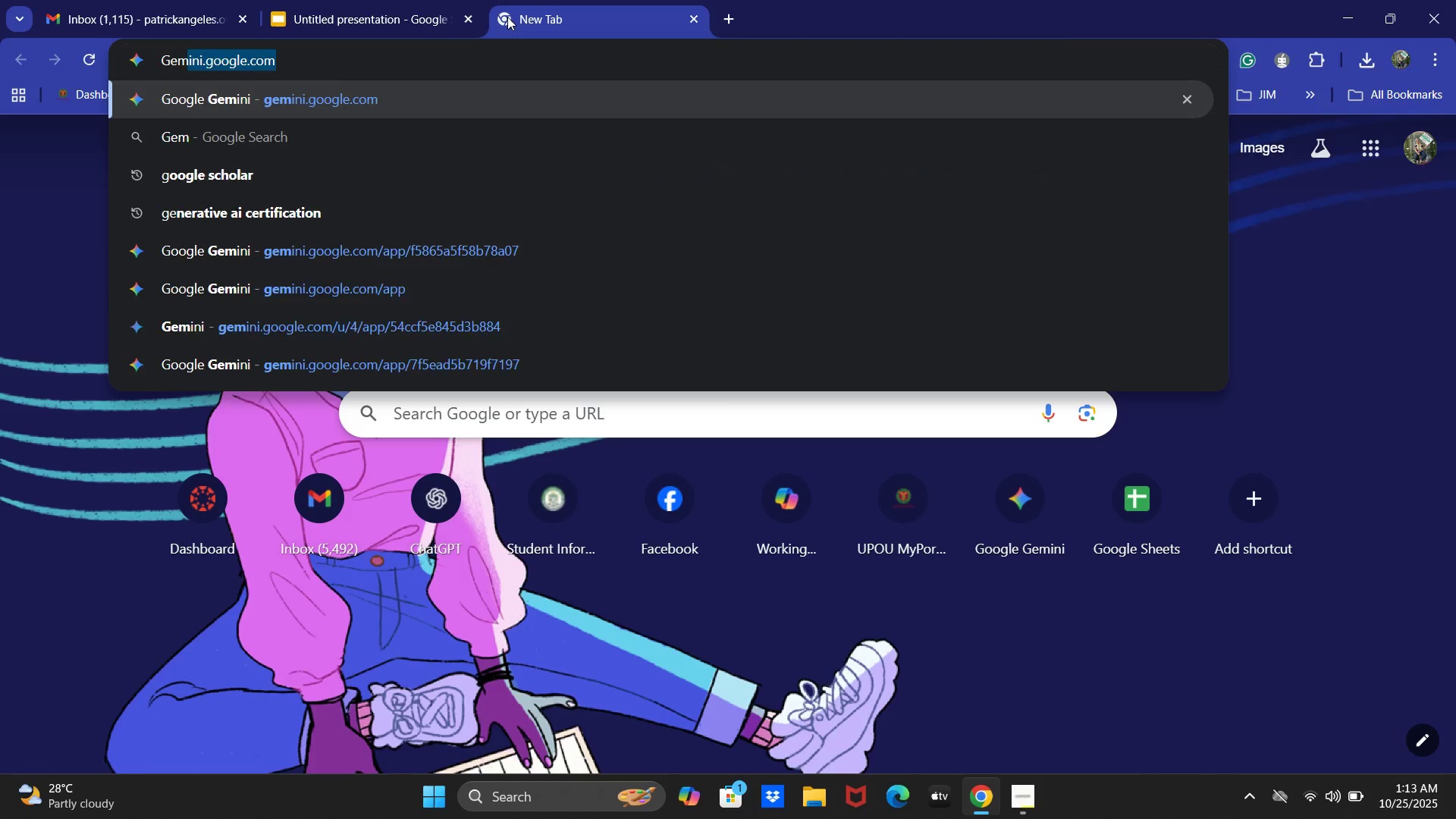 
key(Enter)
 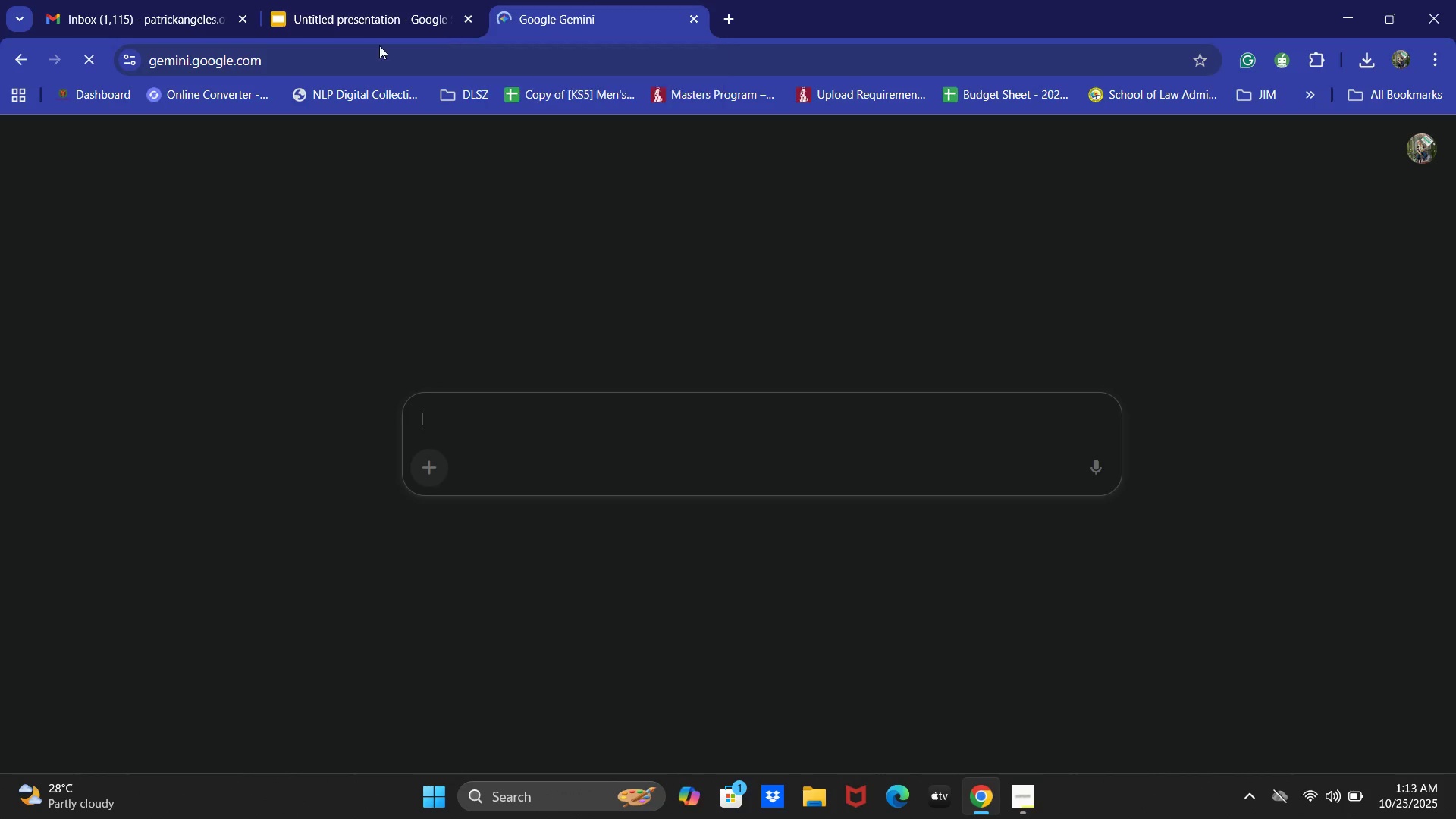 
left_click([326, 22])
 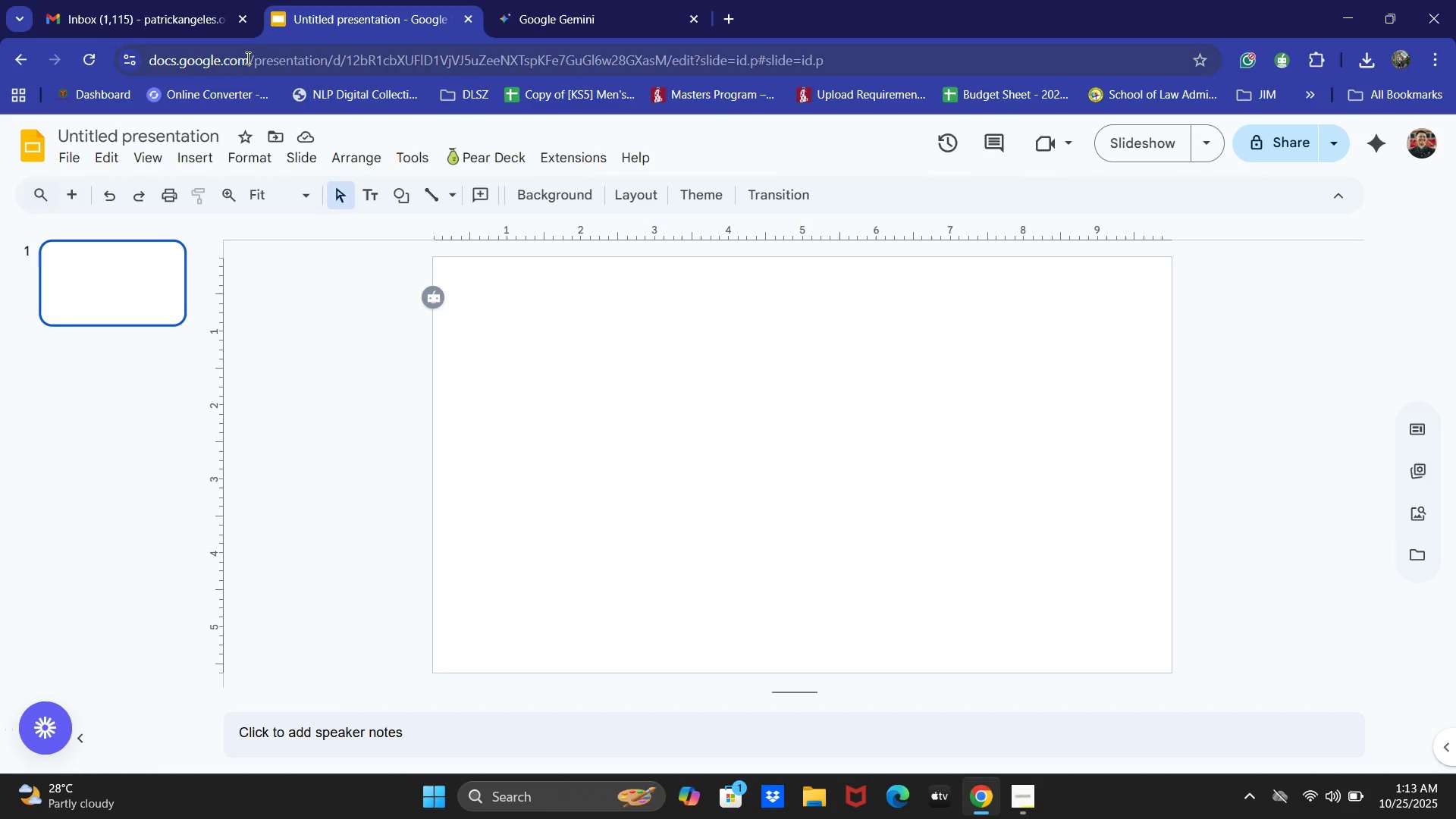 
key(Alt+Tab)